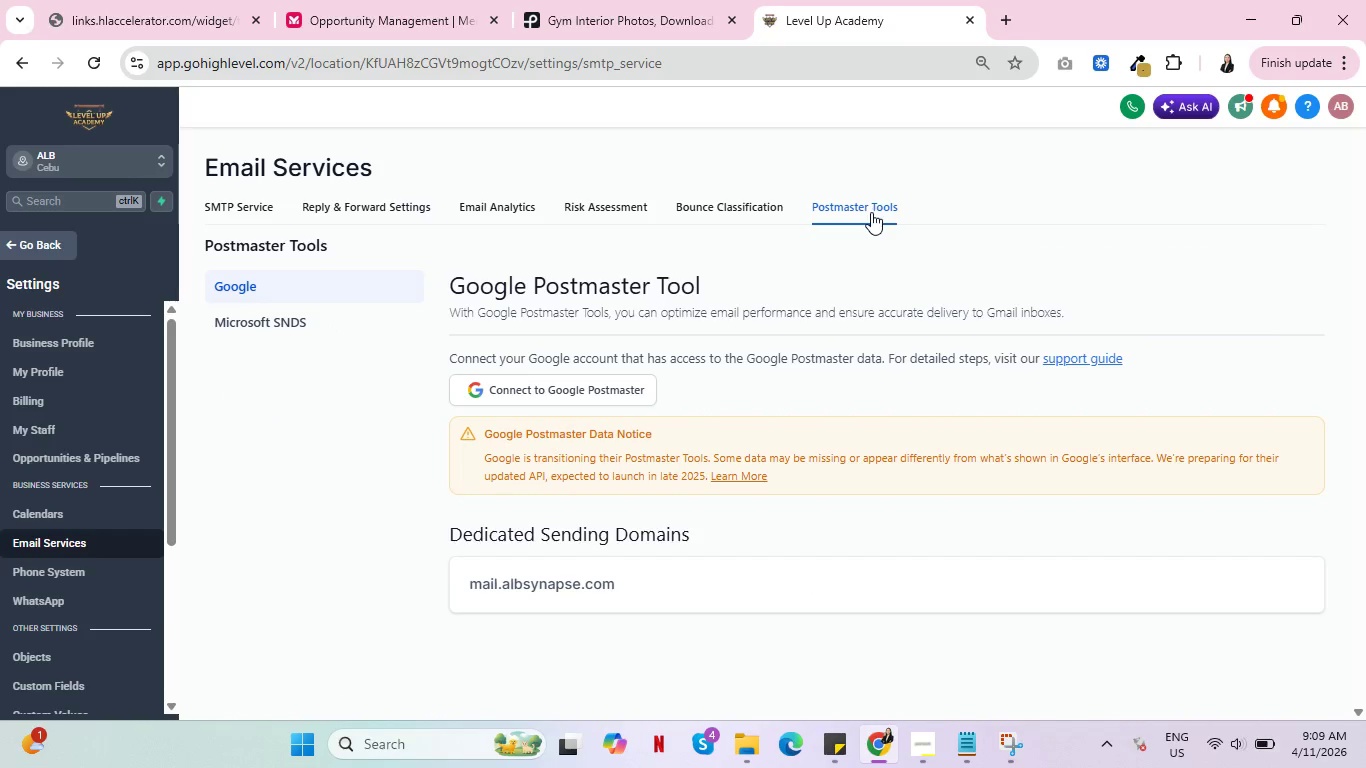 
key(Control+ControlLeft)
 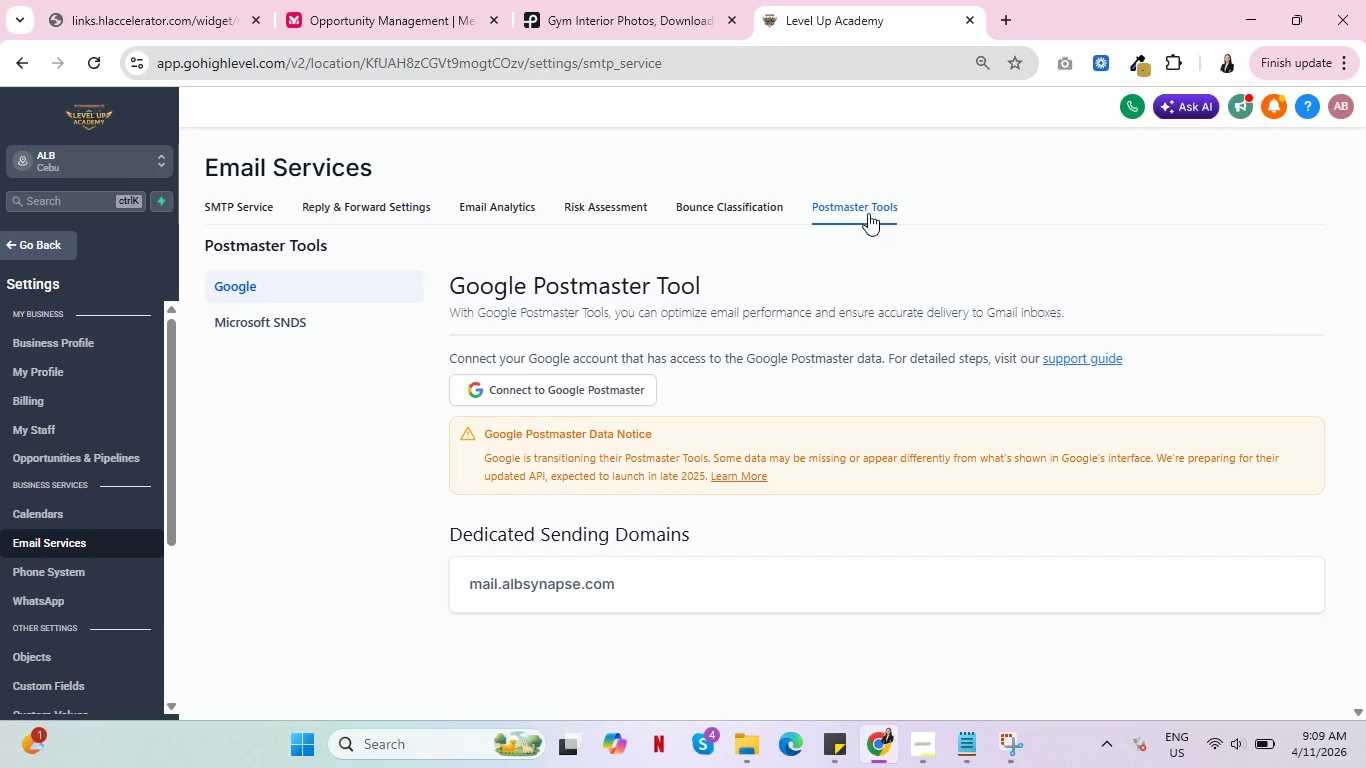 
key(Control+ControlLeft)
 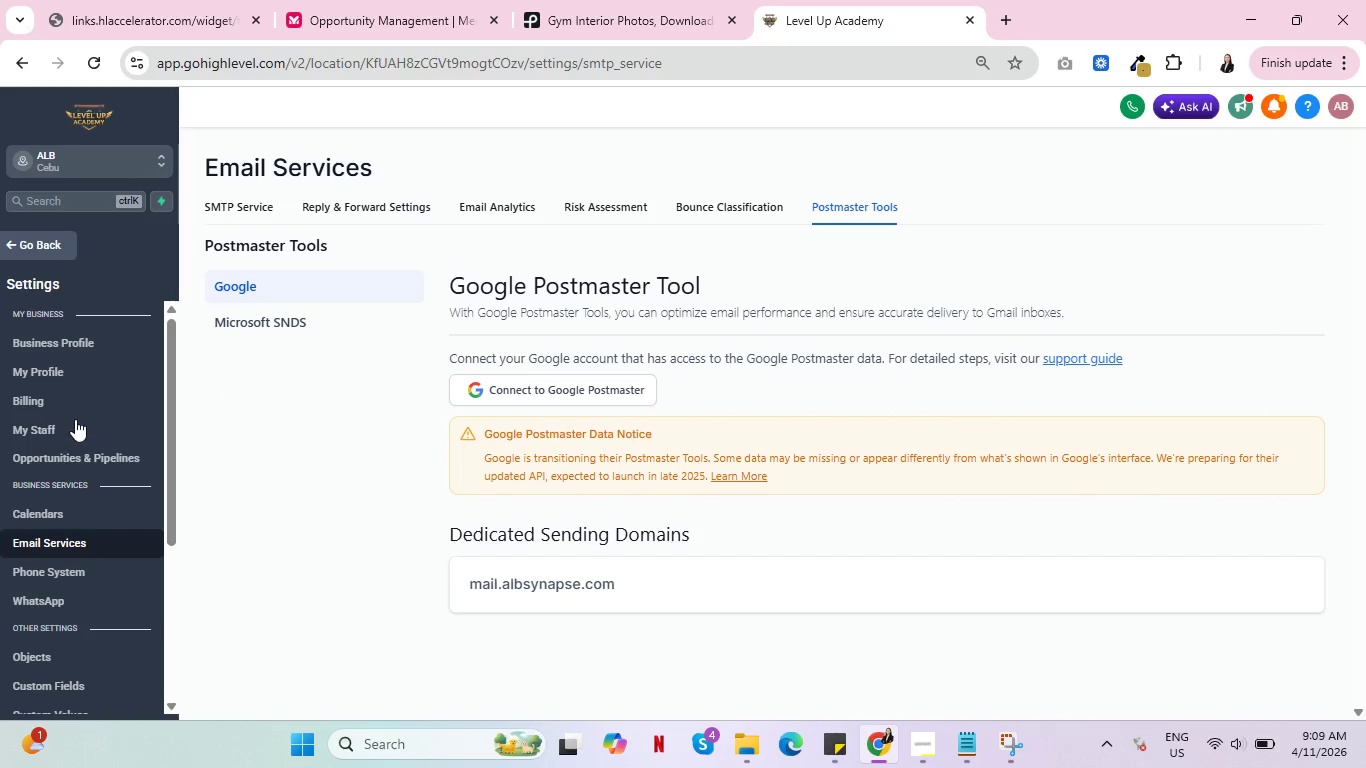 
scroll: coordinate [75, 418], scroll_direction: up, amount: 3.0
 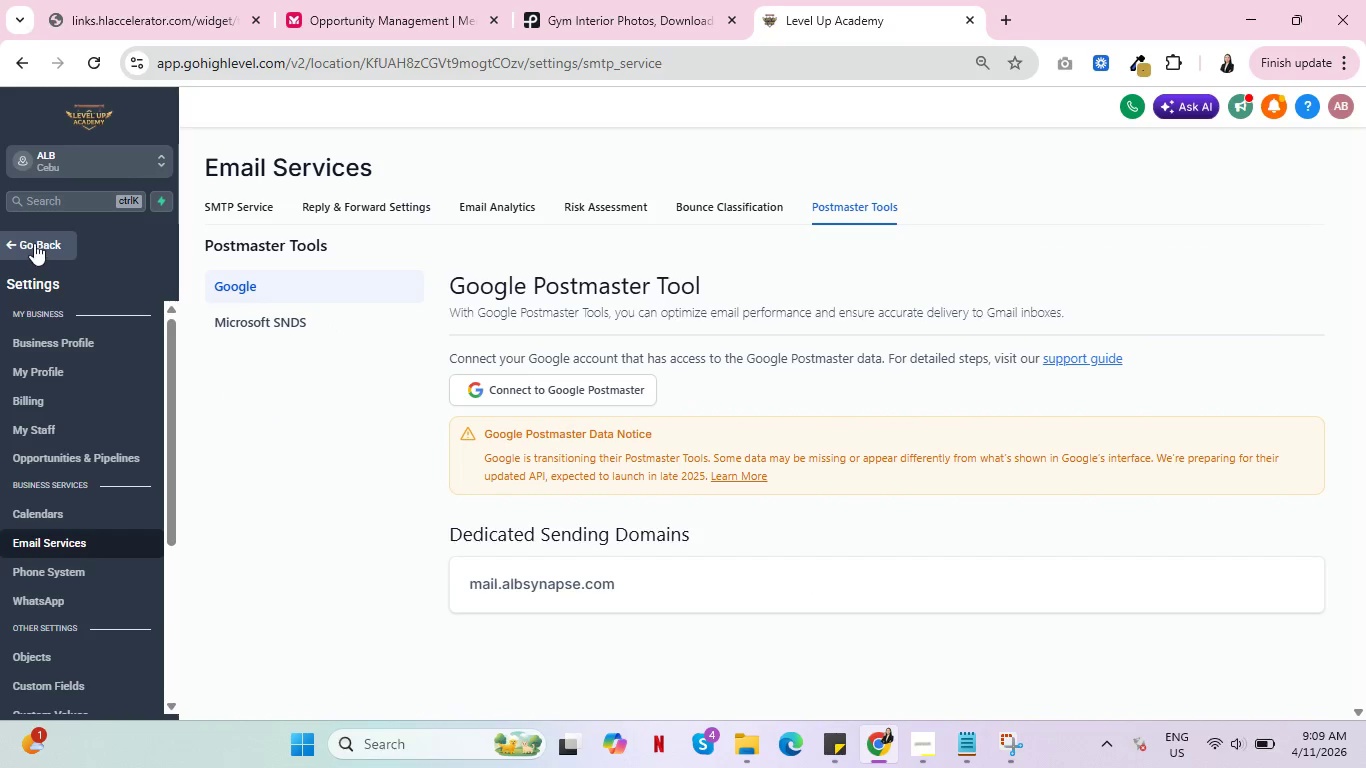 
left_click([34, 243])
 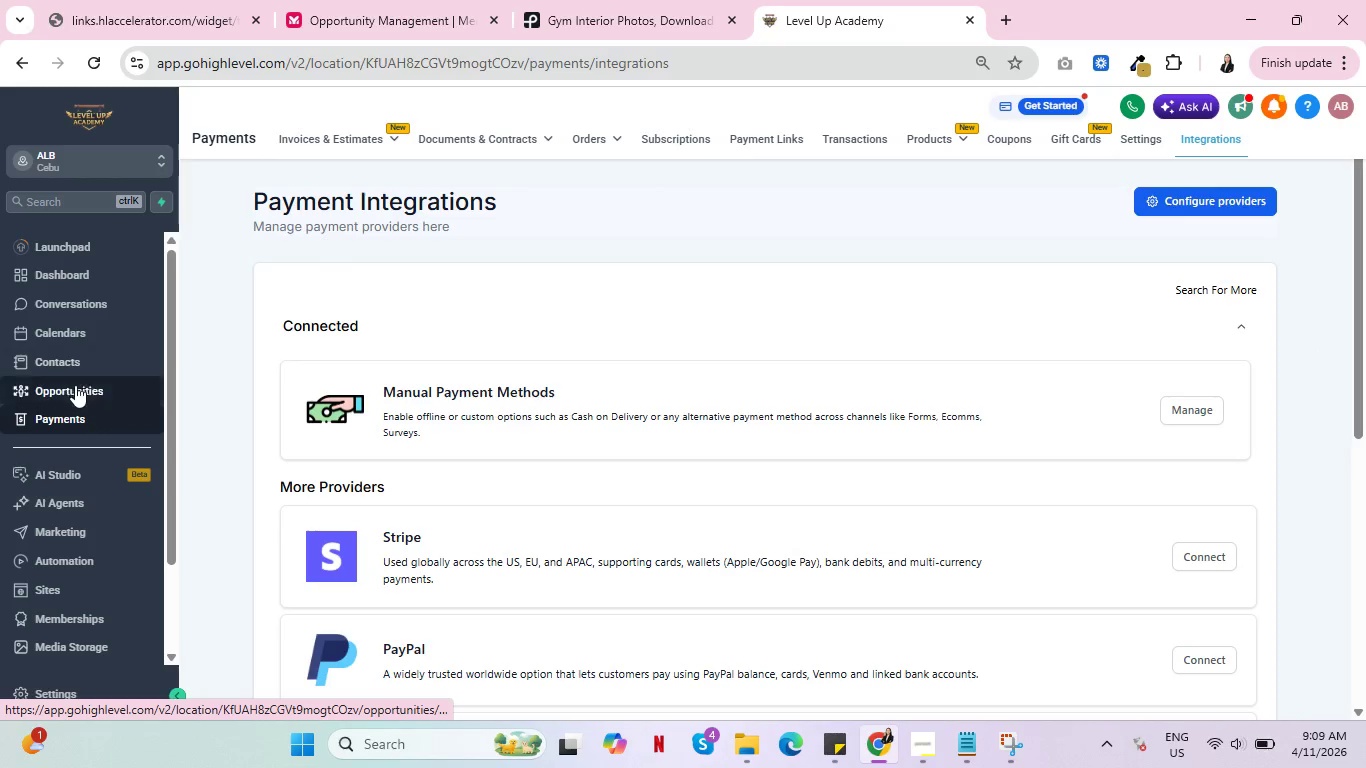 
scroll: coordinate [75, 402], scroll_direction: up, amount: 3.0
 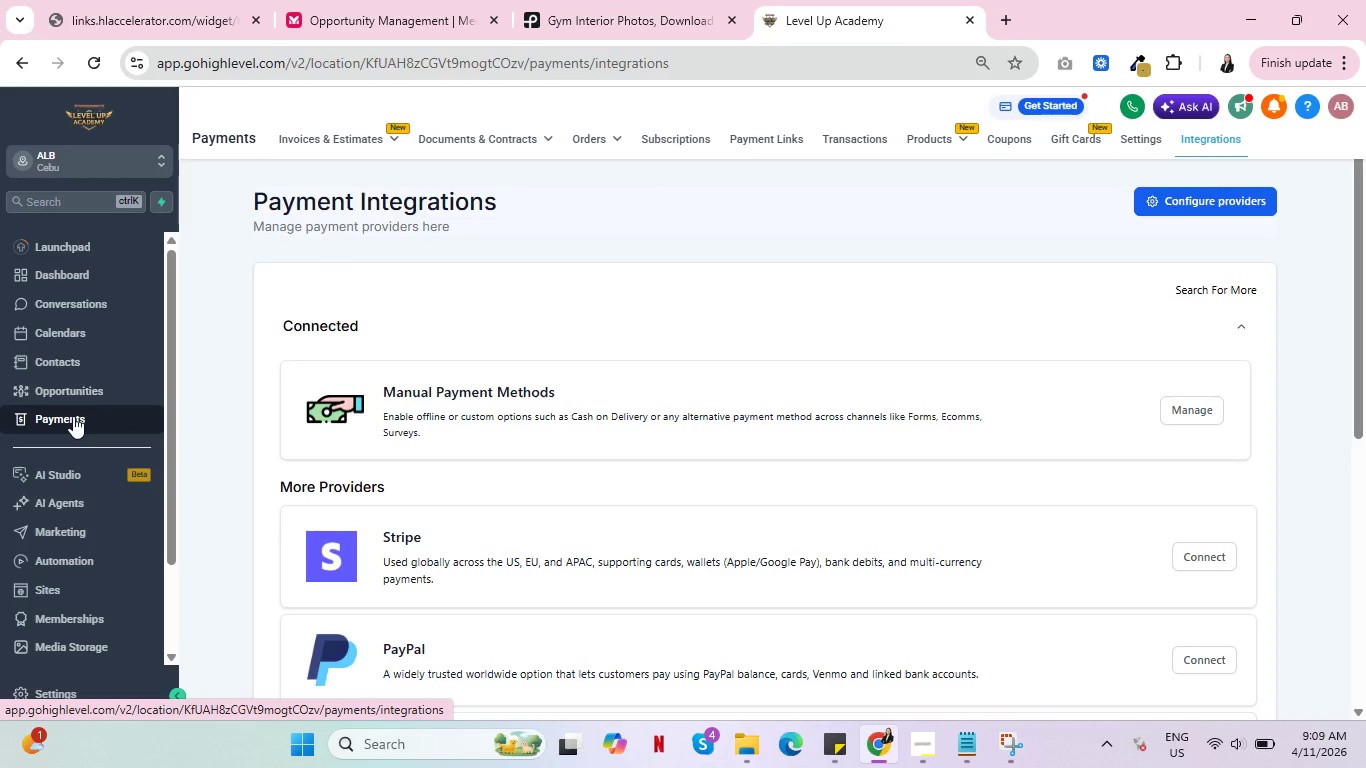 
scroll: coordinate [73, 419], scroll_direction: down, amount: 4.0
 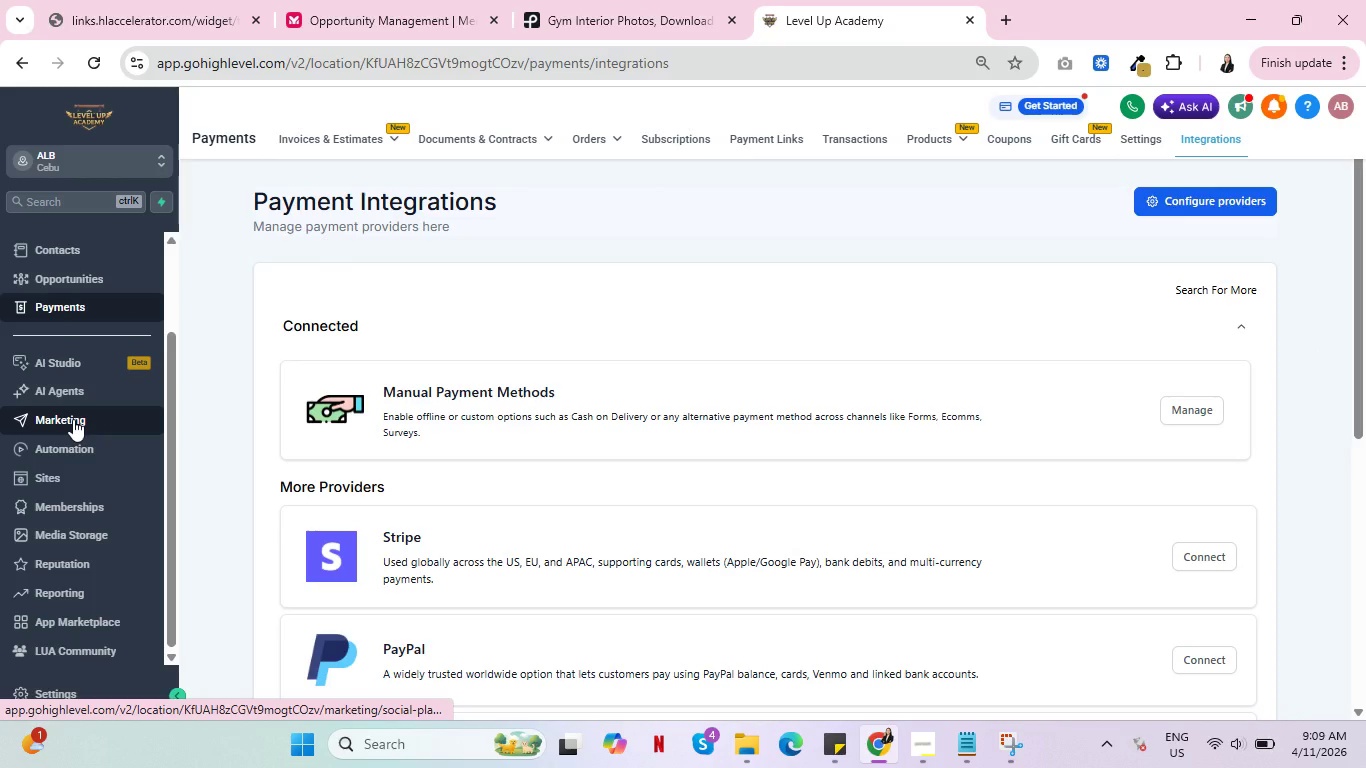 
key(Control+ControlLeft)
 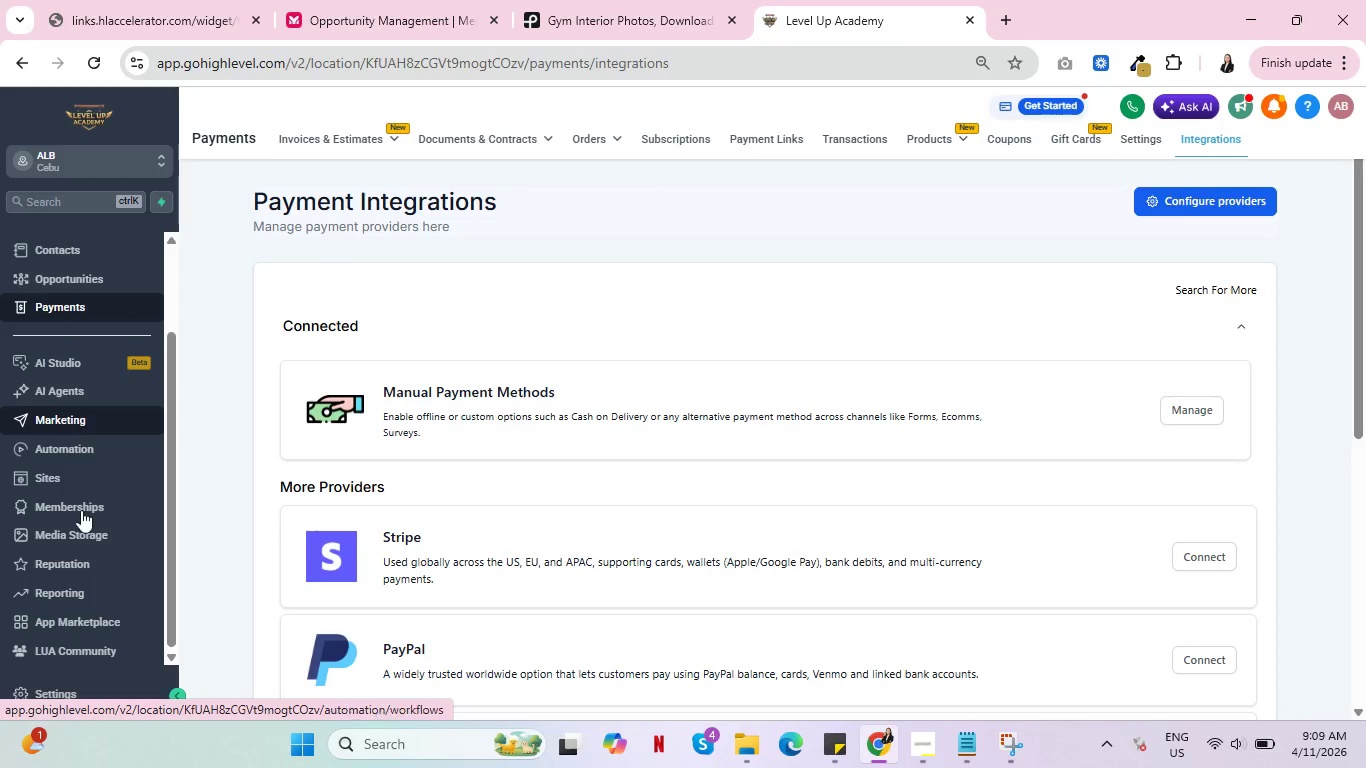 
key(Control+ControlLeft)
 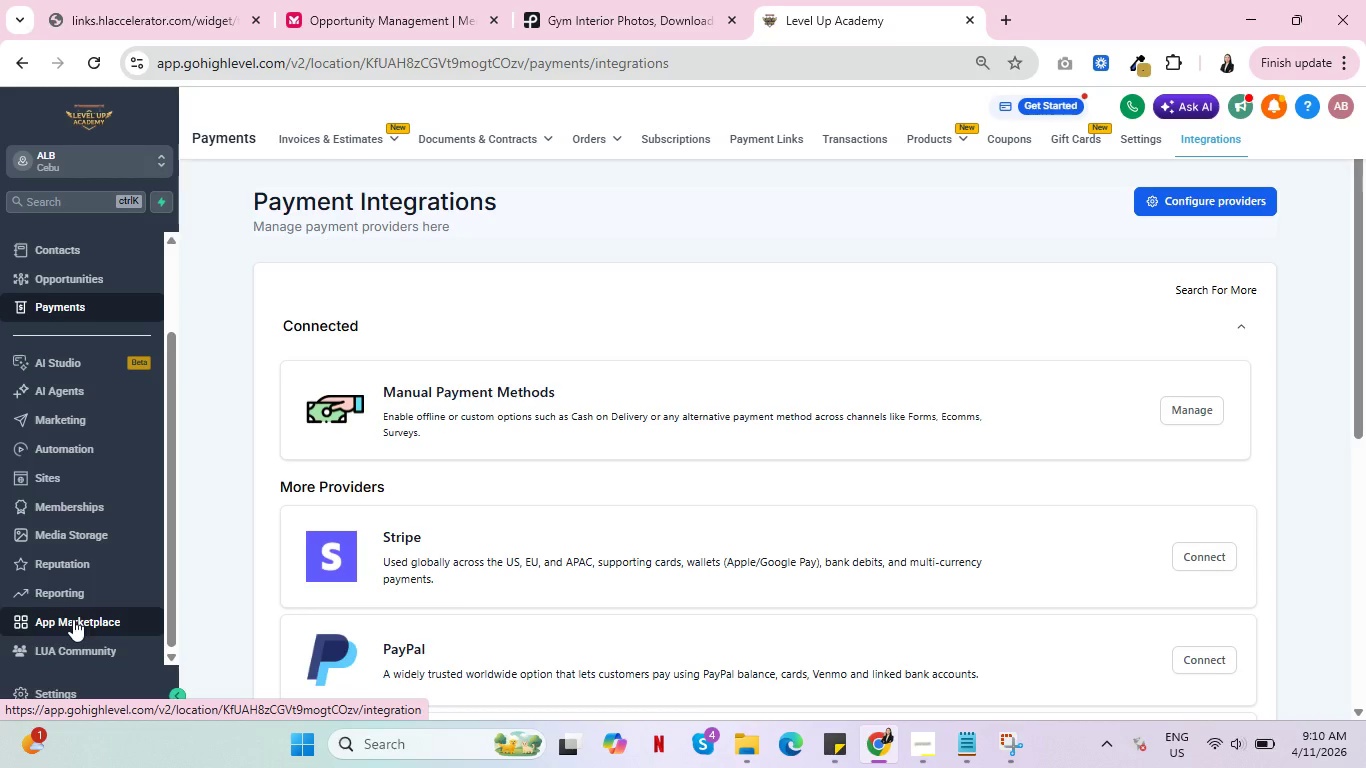 
wait(5.94)
 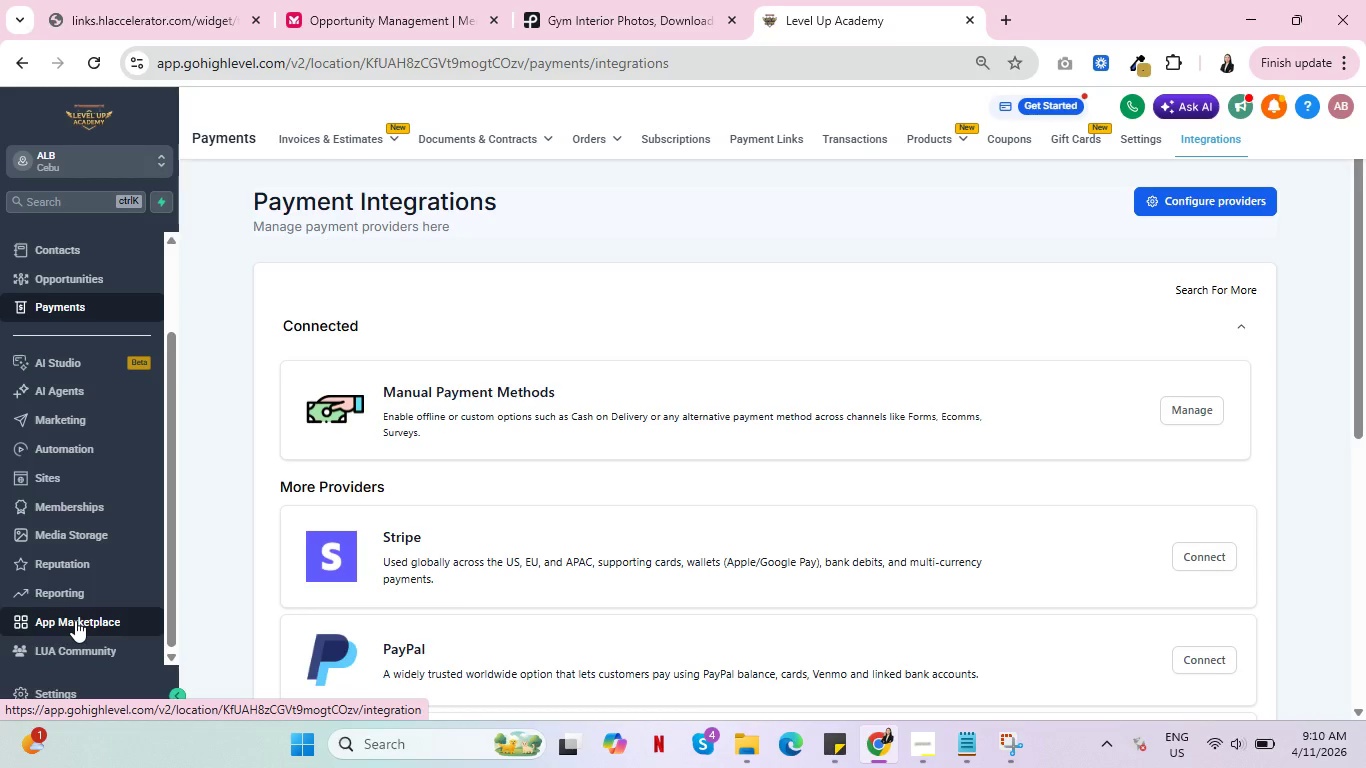 
scroll: coordinate [72, 610], scroll_direction: up, amount: 7.0
 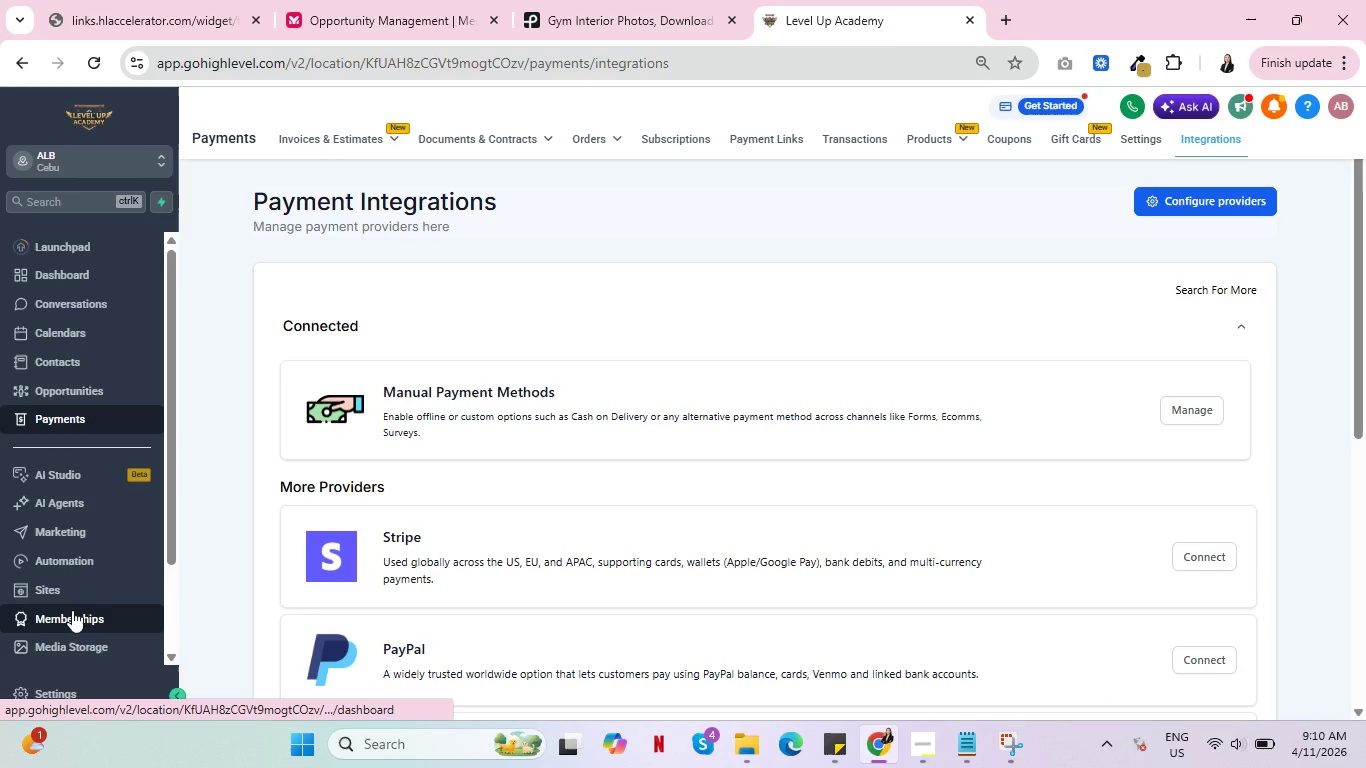 
scroll: coordinate [72, 610], scroll_direction: down, amount: 6.0
 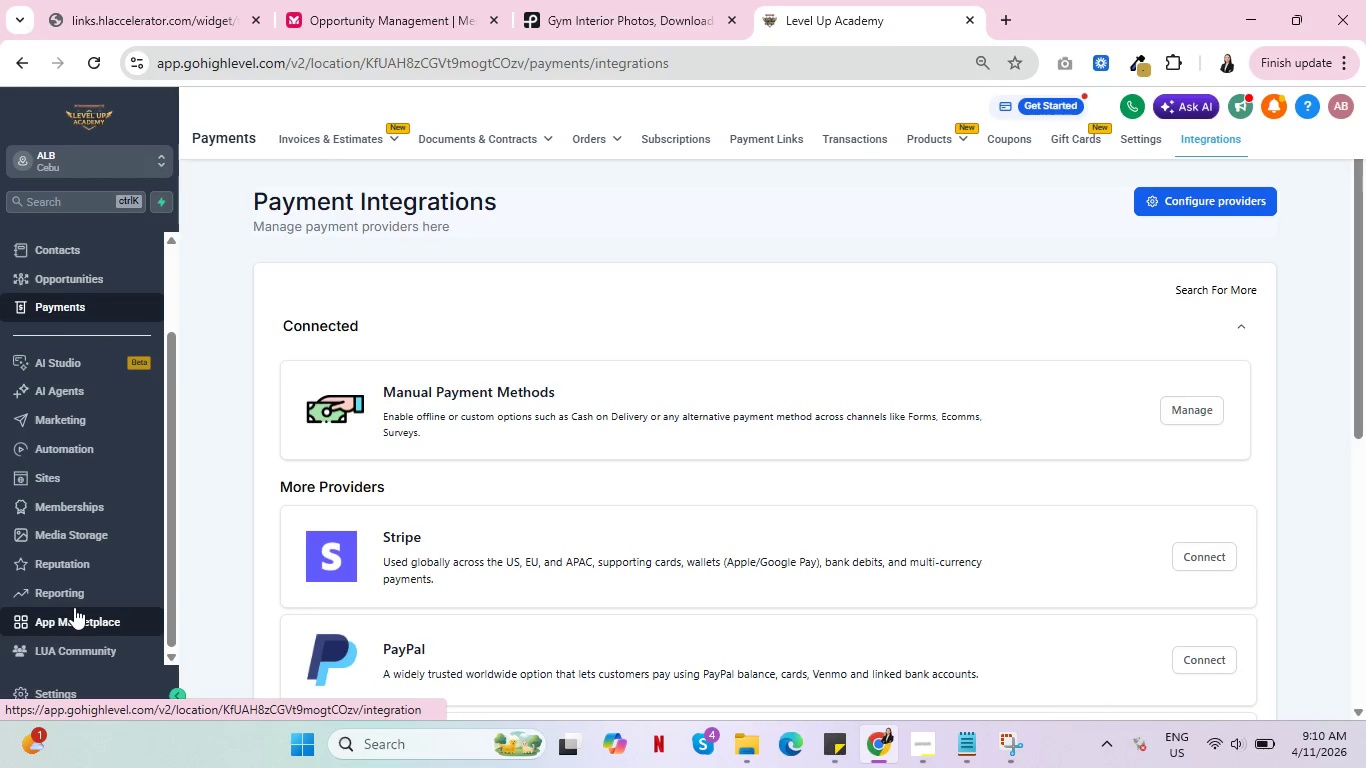 
scroll: coordinate [53, 470], scroll_direction: up, amount: 4.0
 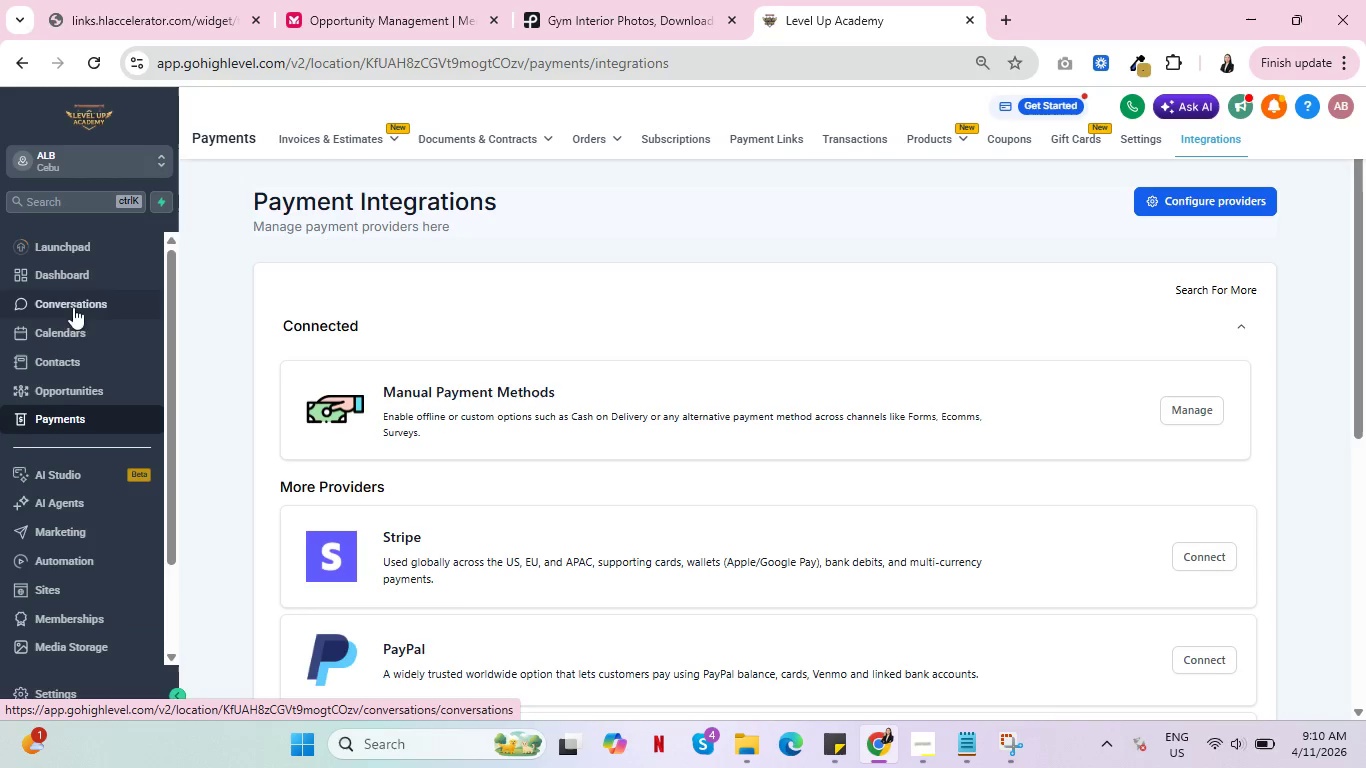 
scroll: coordinate [65, 398], scroll_direction: down, amount: 2.0
 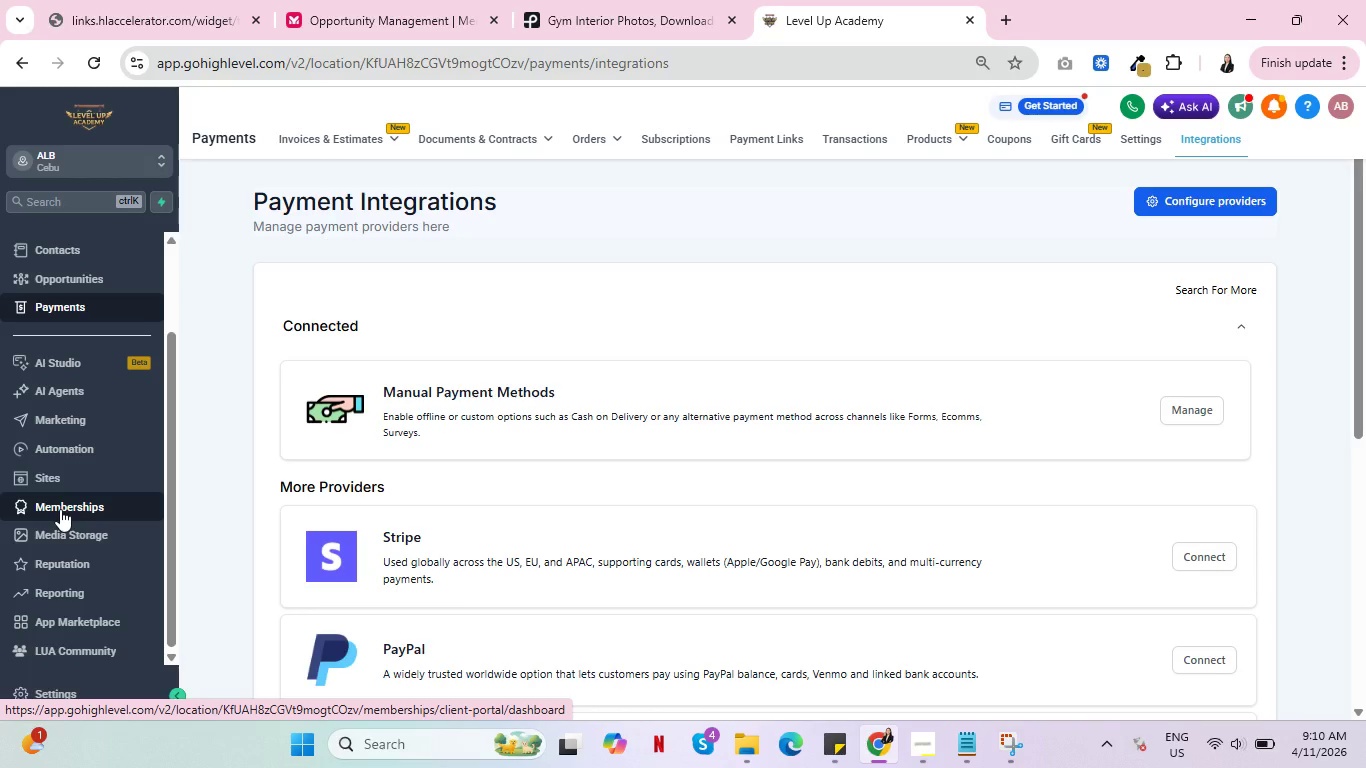 
key(Control+ControlLeft)
 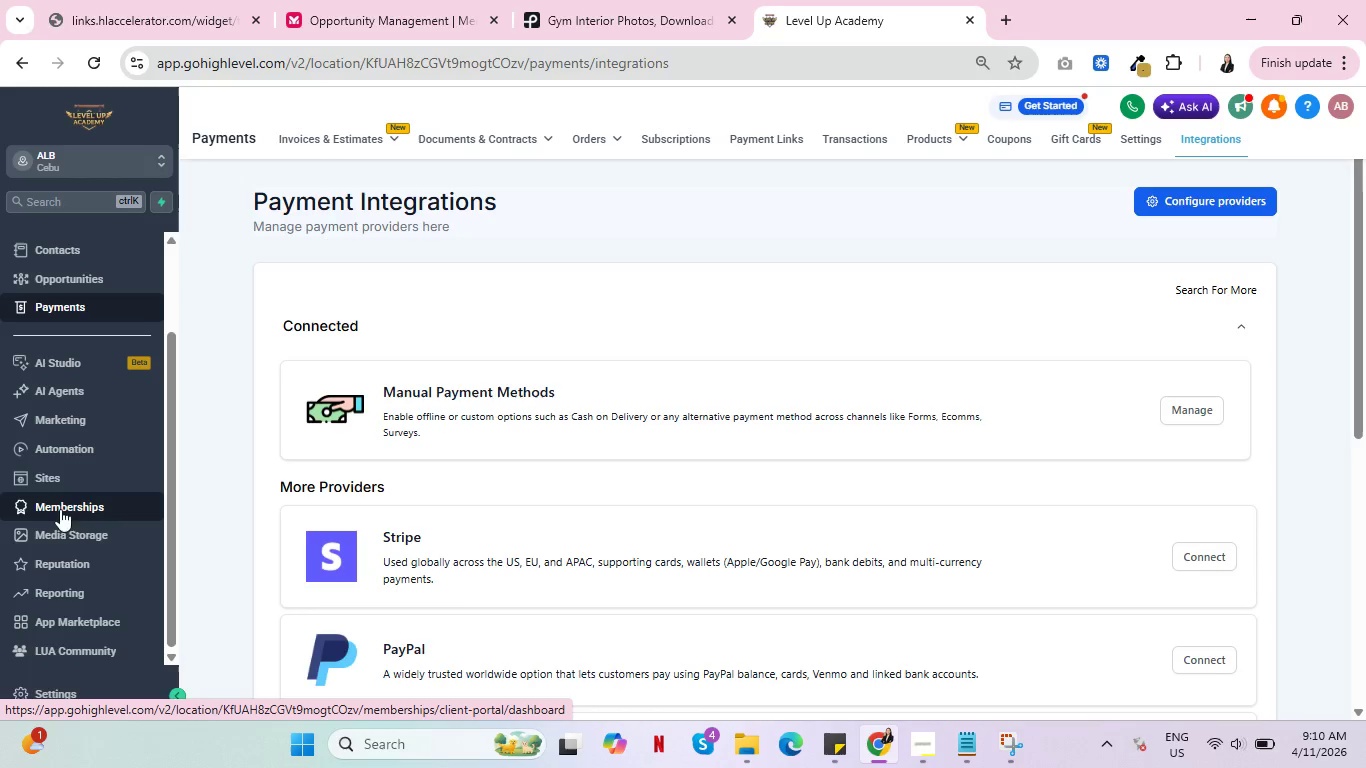 
key(Control+ControlLeft)
 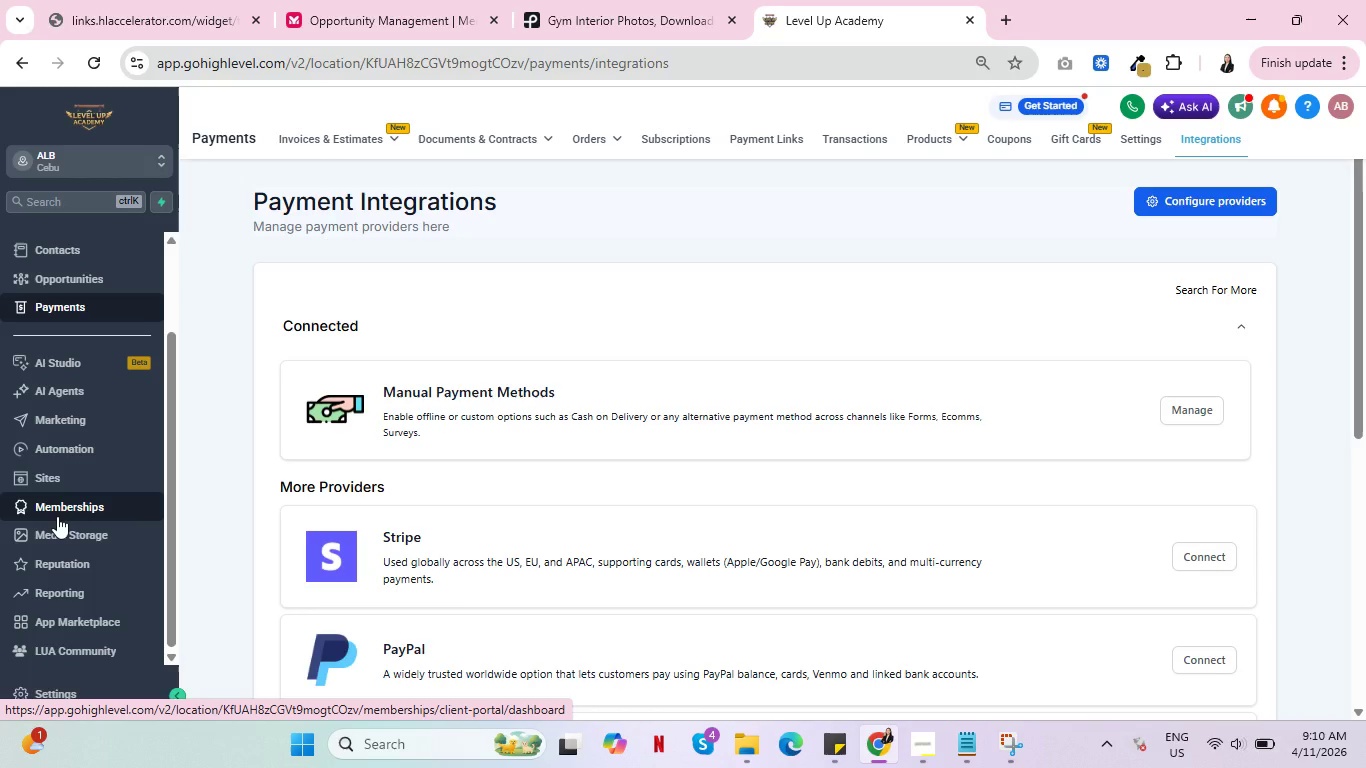 
key(Control+ControlLeft)
 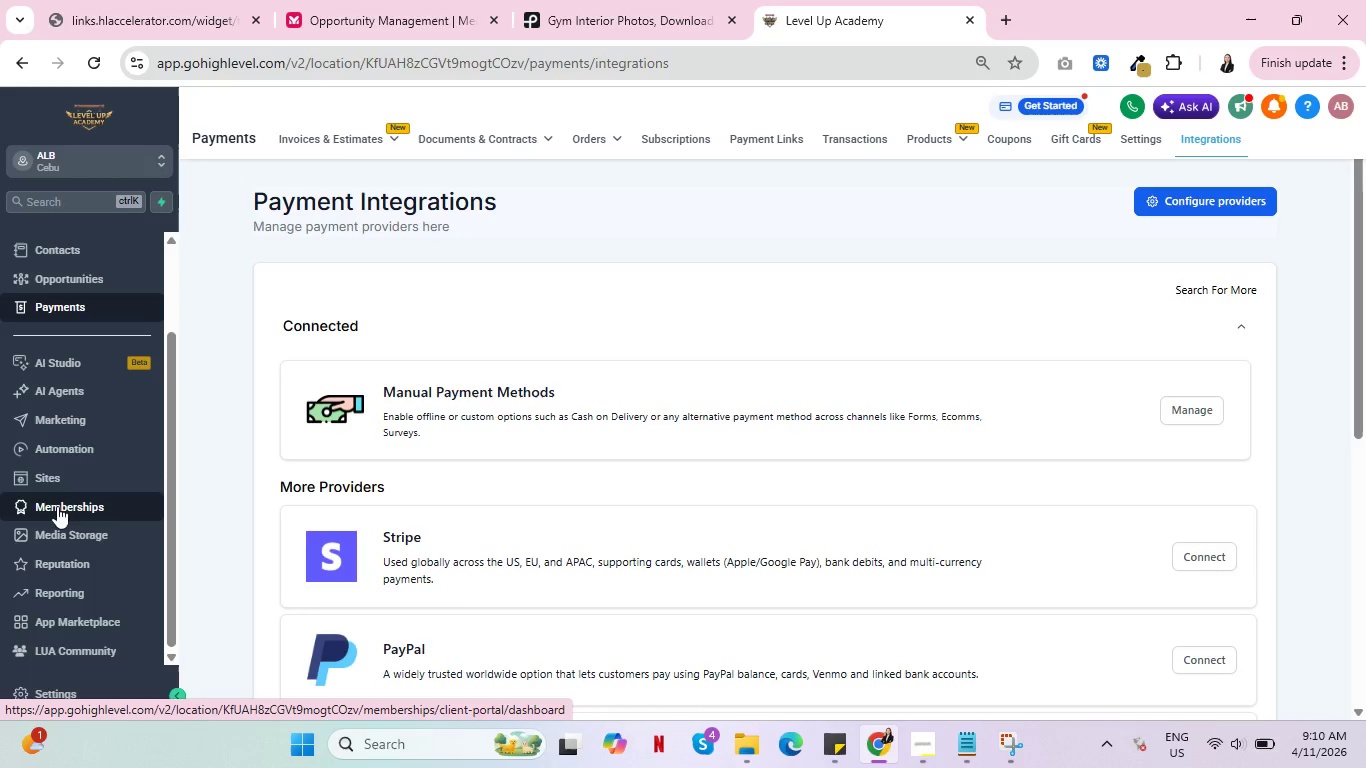 
key(Control+ControlLeft)
 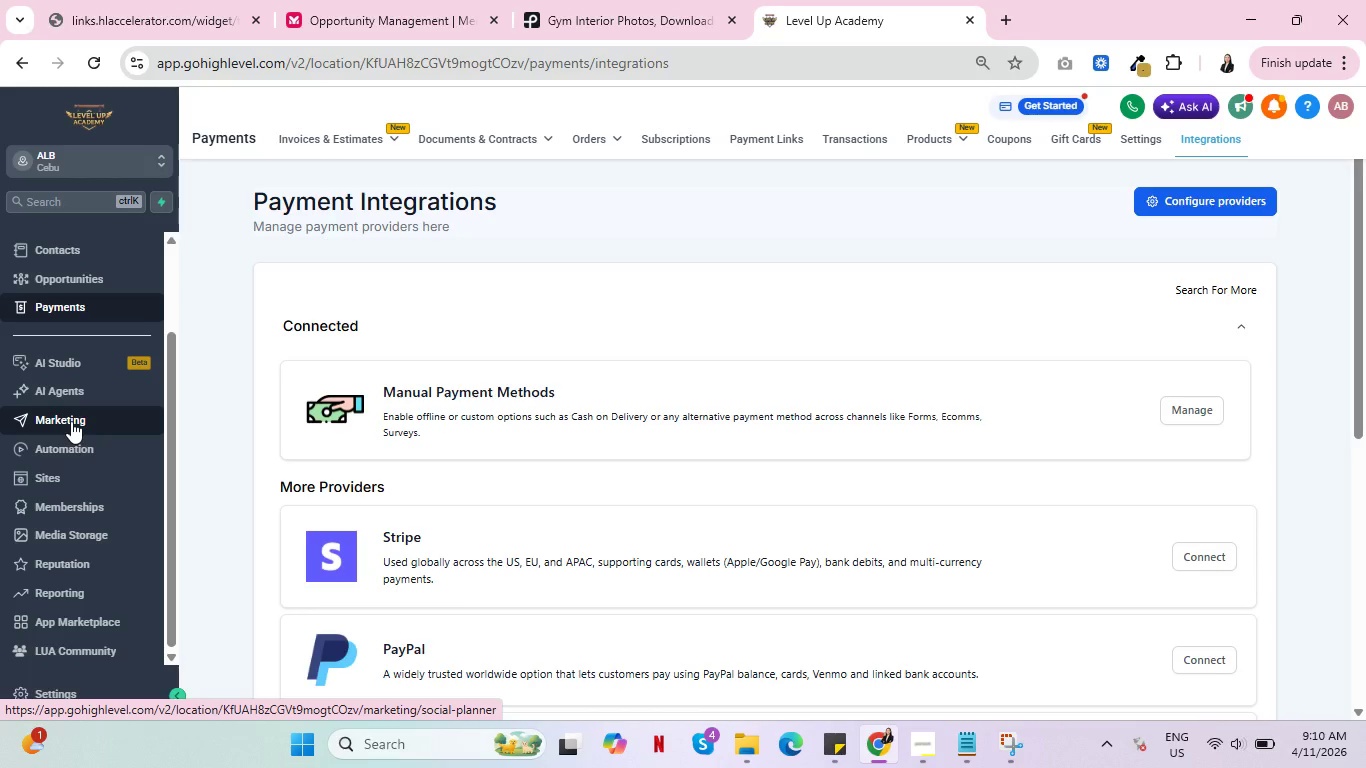 
left_click([71, 421])
 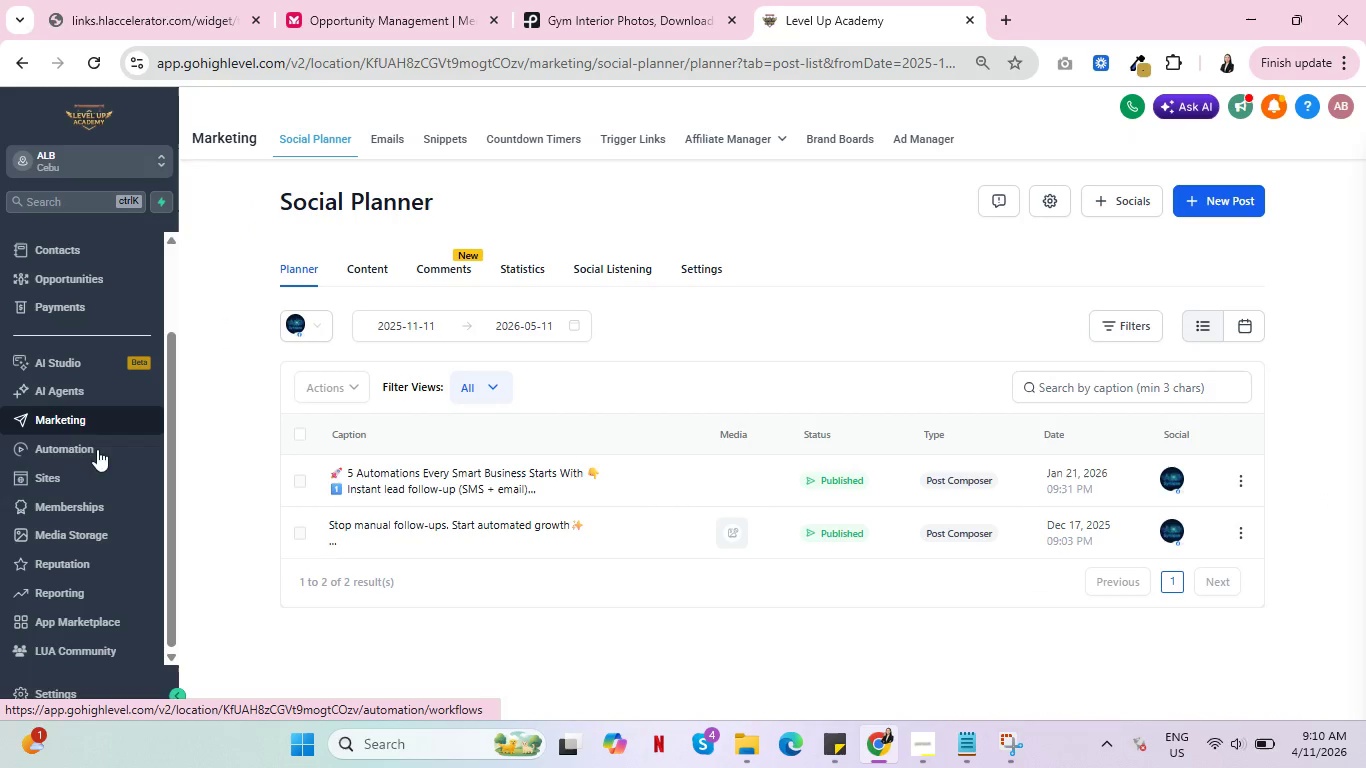 
left_click([387, 136])
 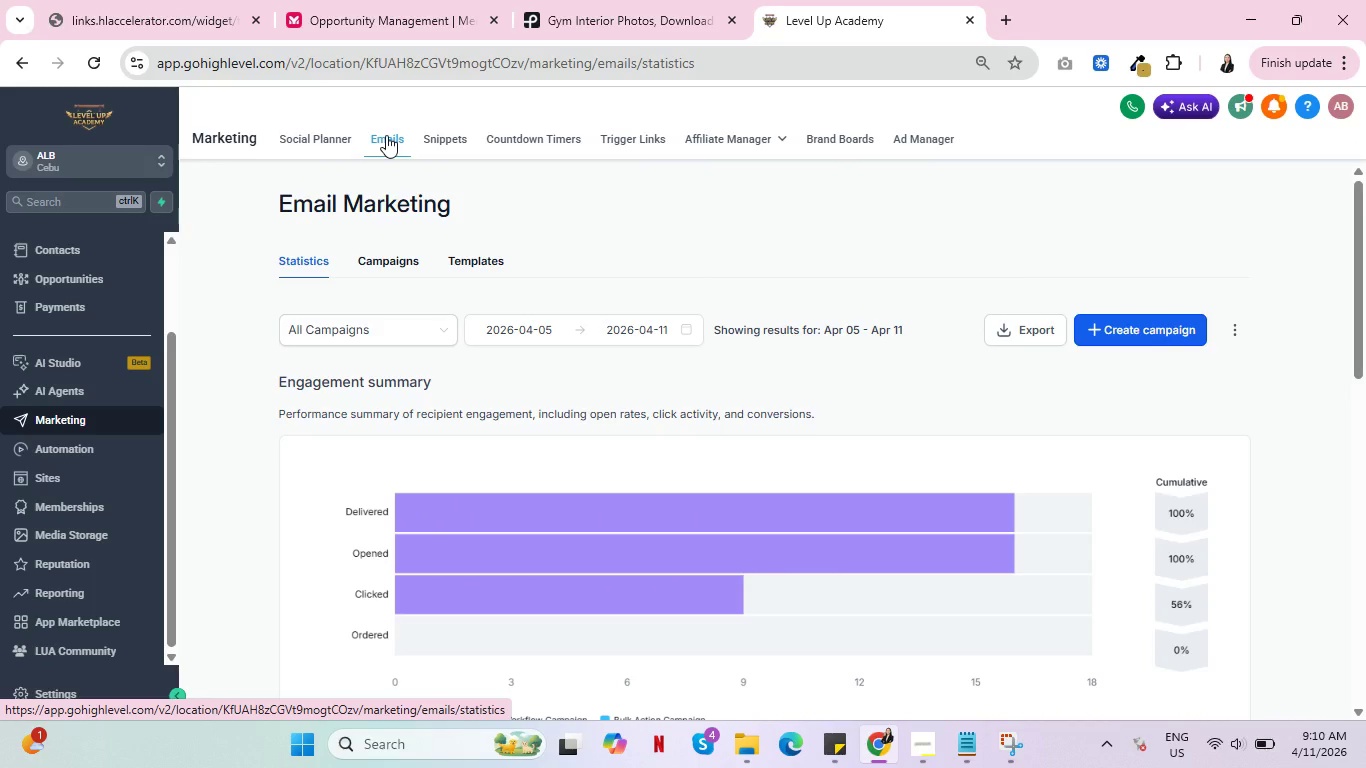 
wait(12.5)
 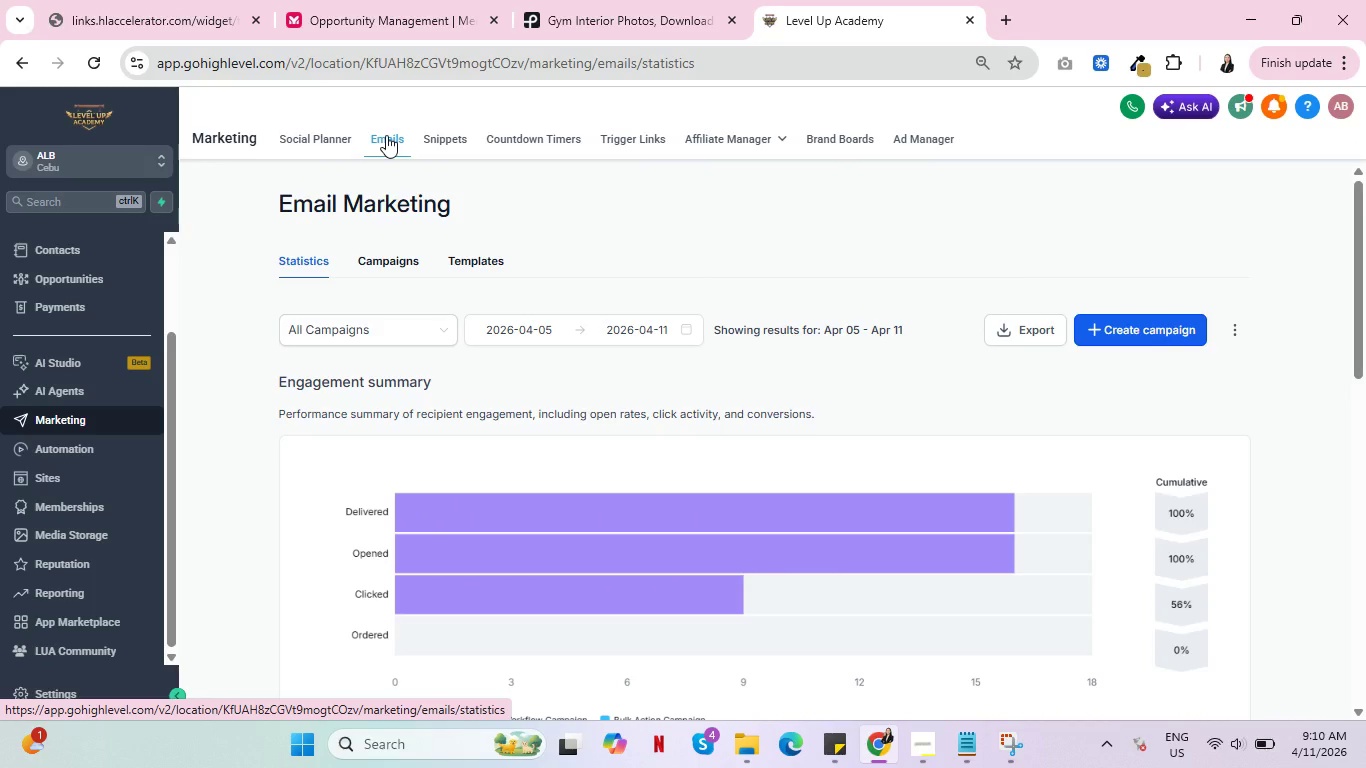 
scroll: coordinate [780, 343], scroll_direction: down, amount: 2.0
 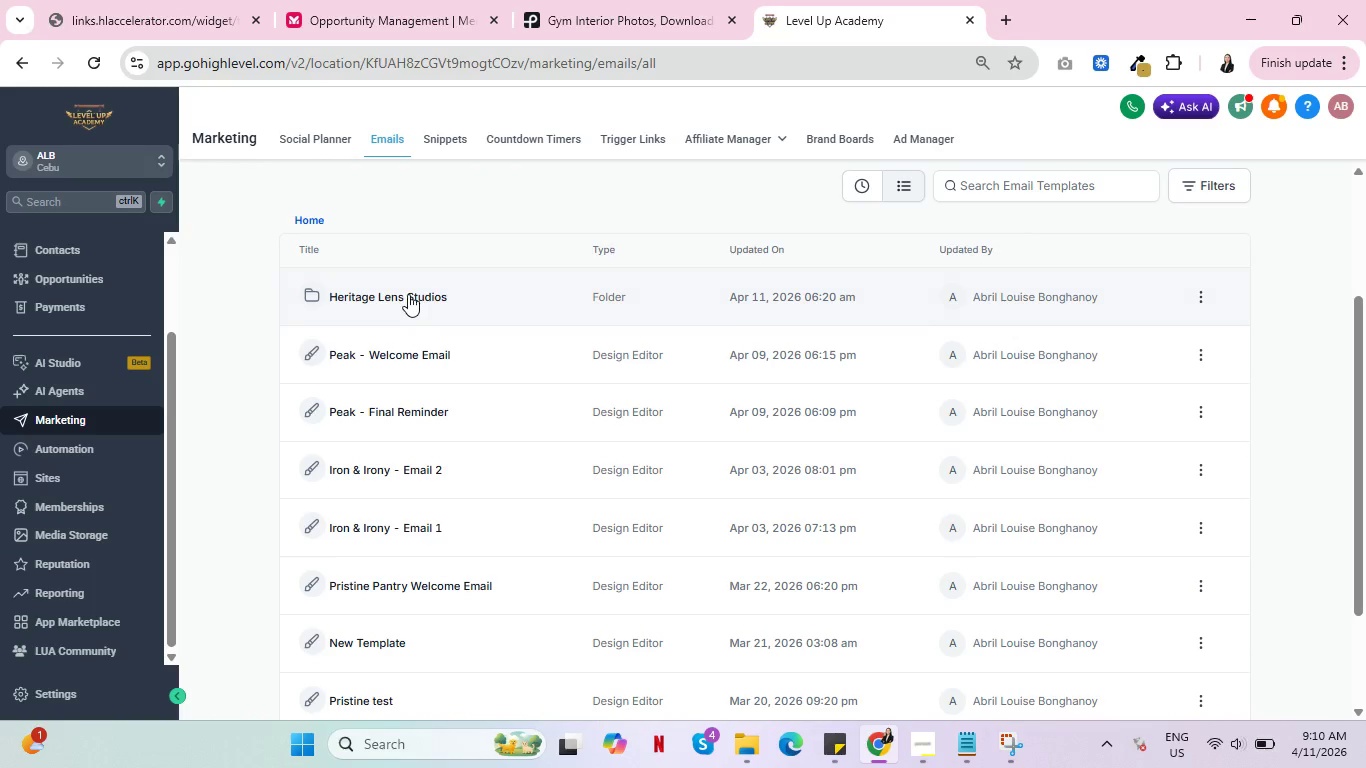 